 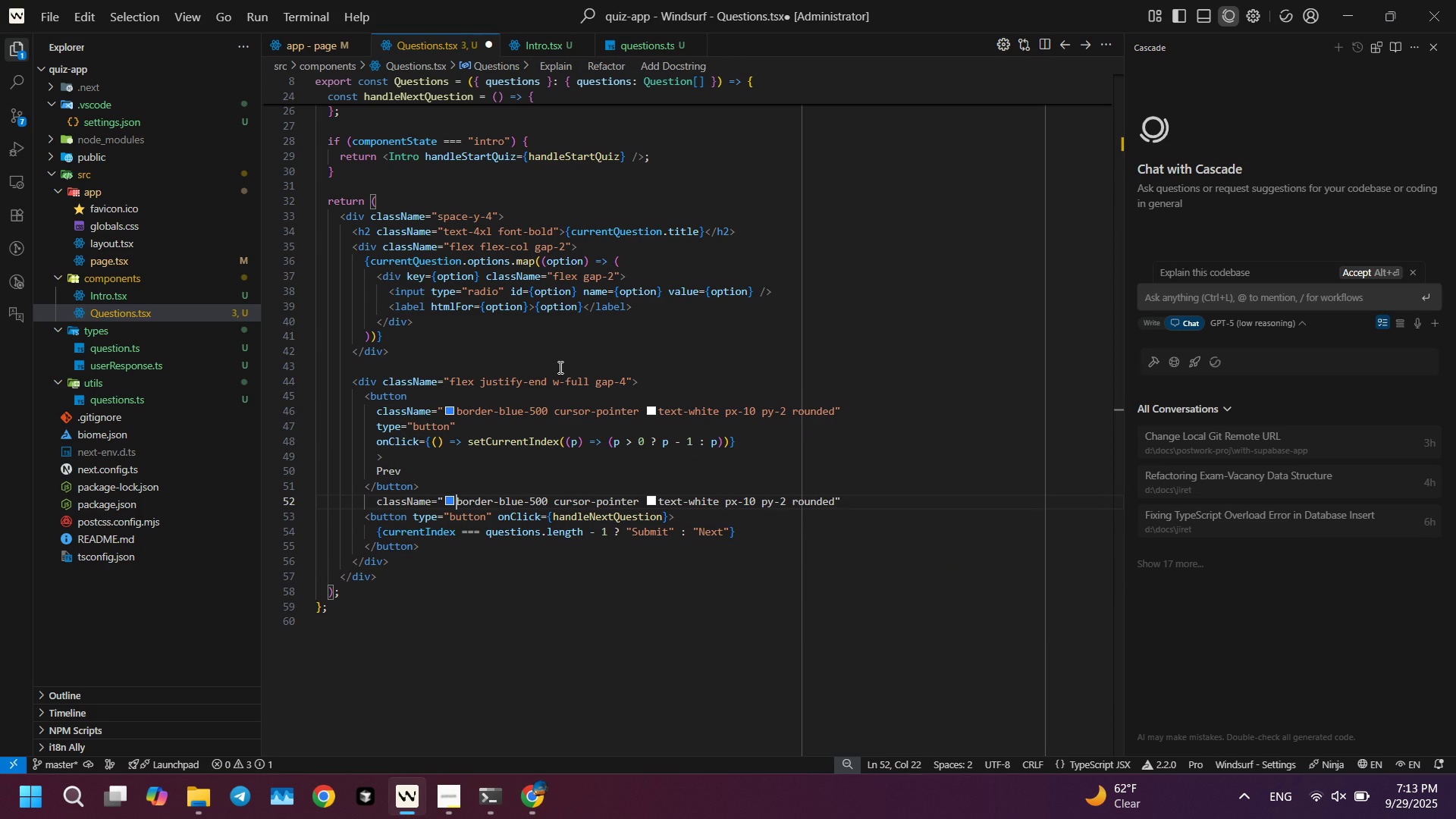 
key(Control+ArrowLeft)
 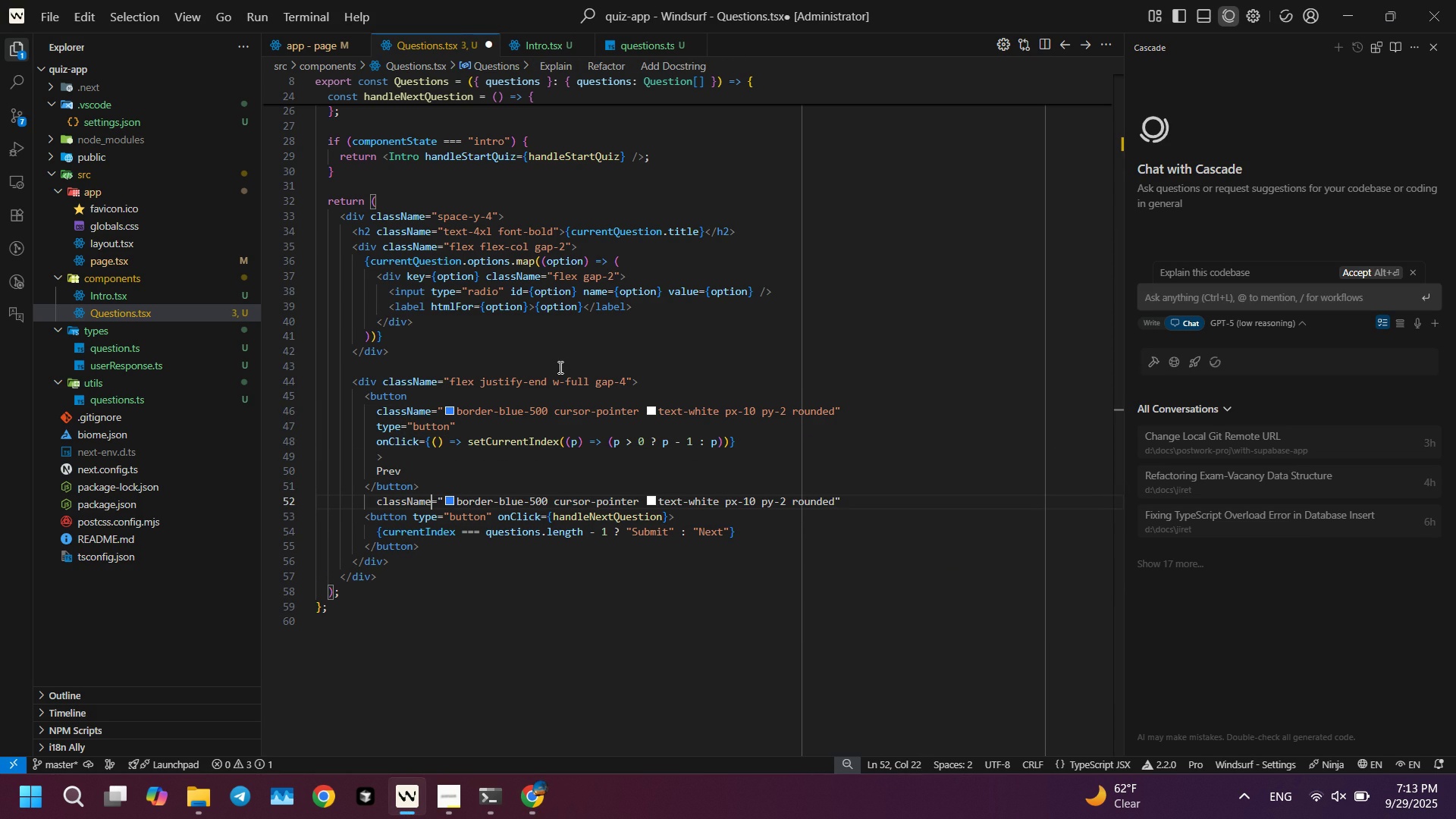 
key(Control+ArrowLeft)
 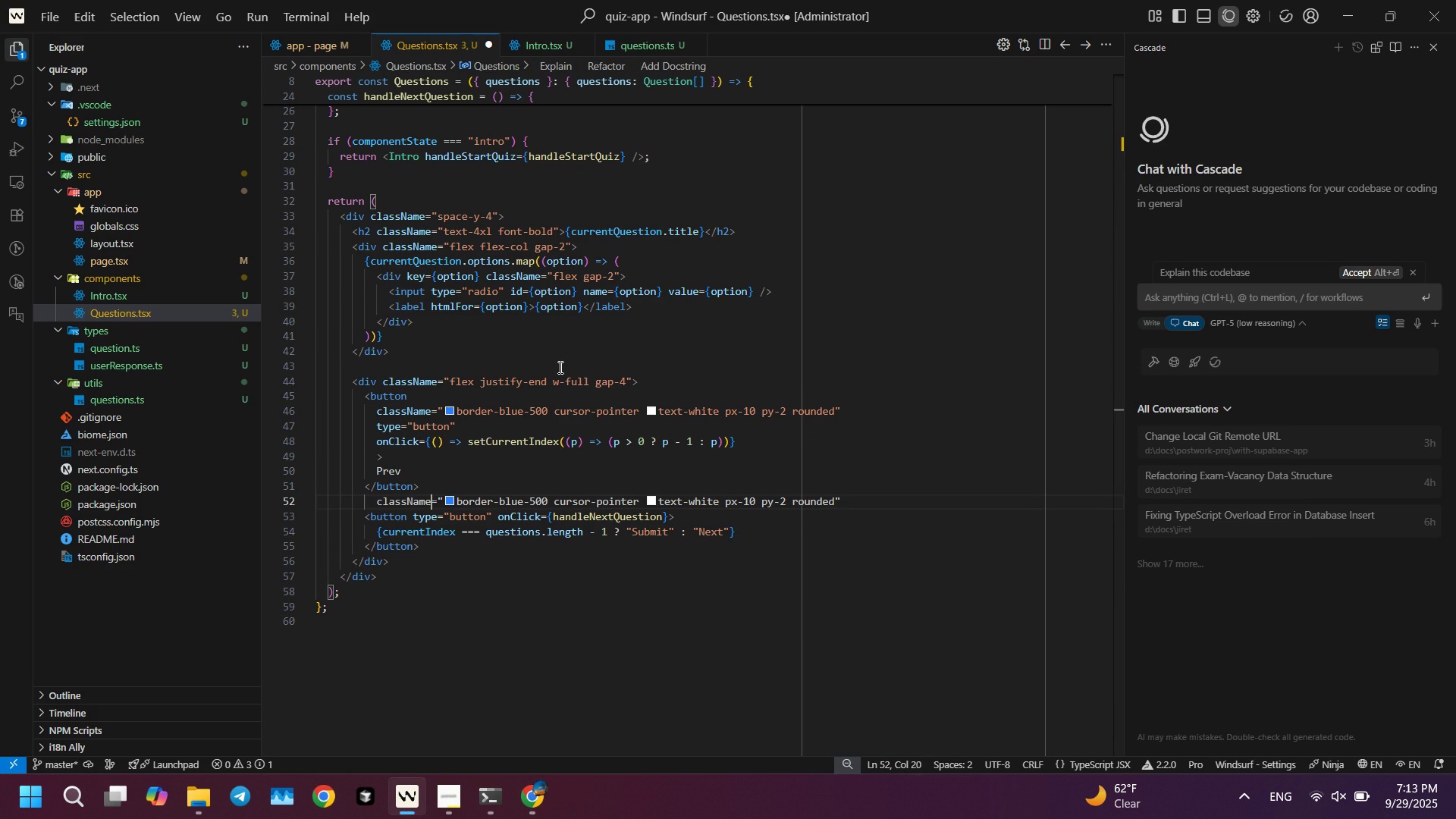 
key(Control+ArrowLeft)
 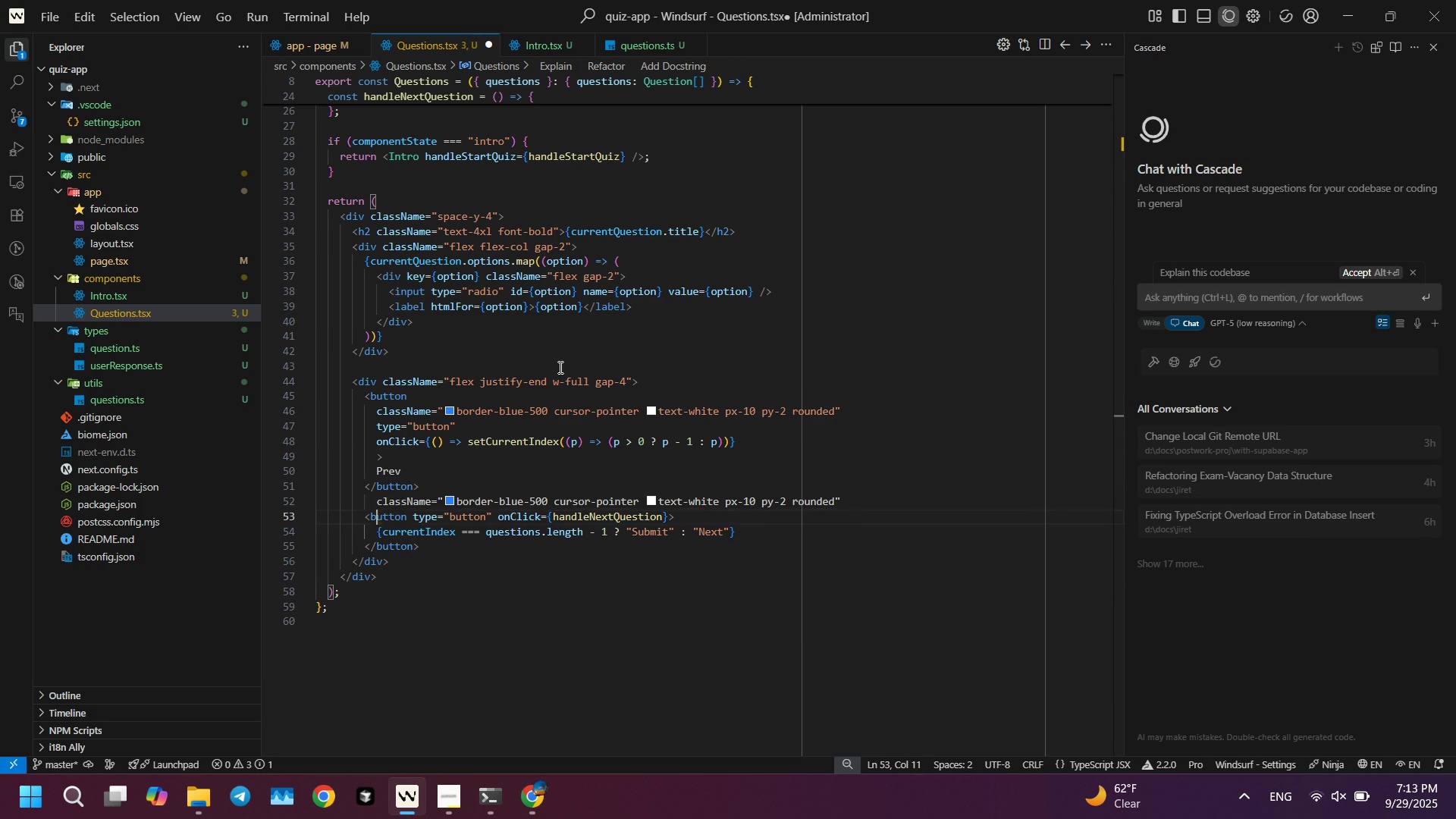 
key(ArrowDown)
 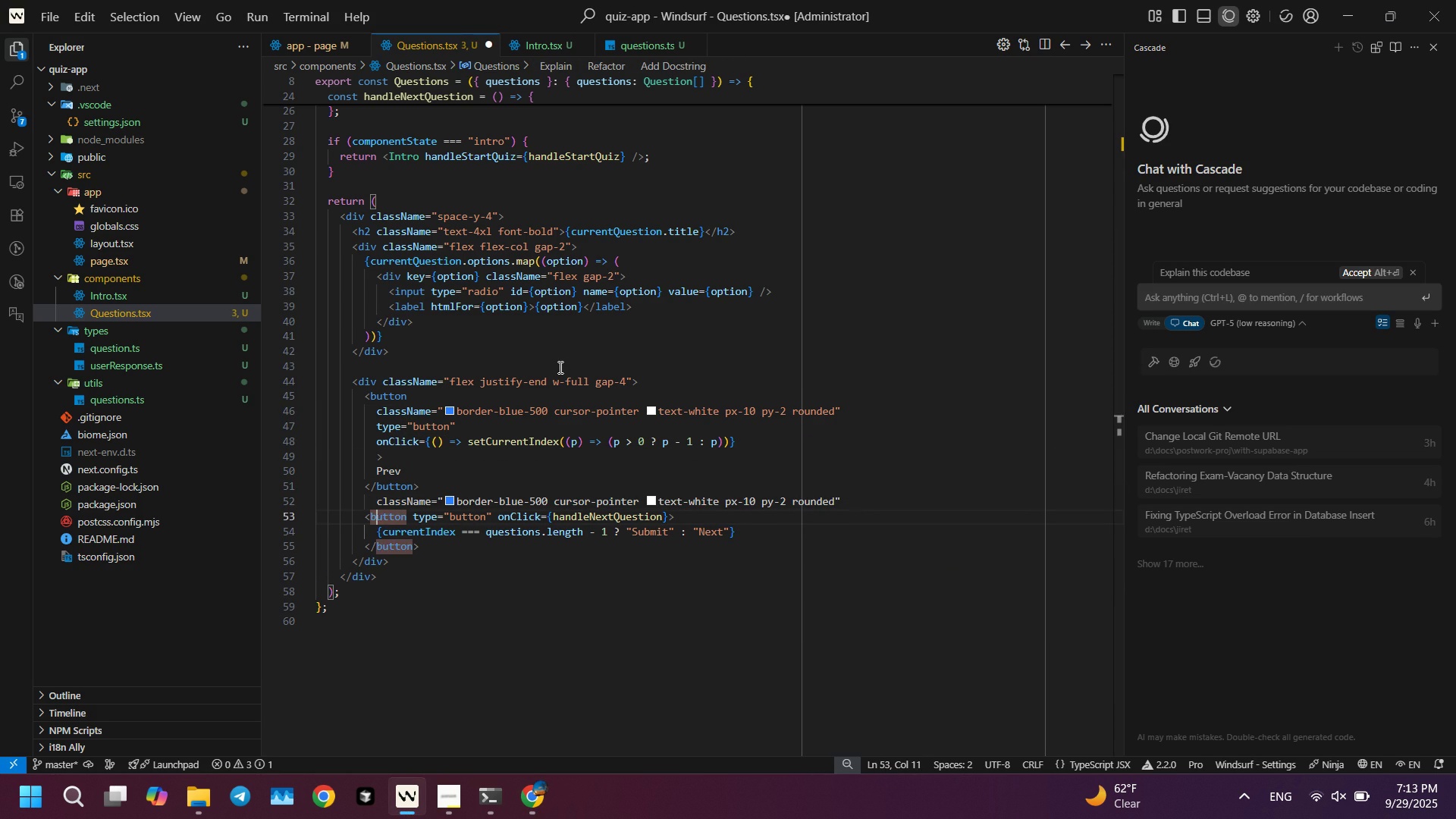 
key(ArrowRight)
 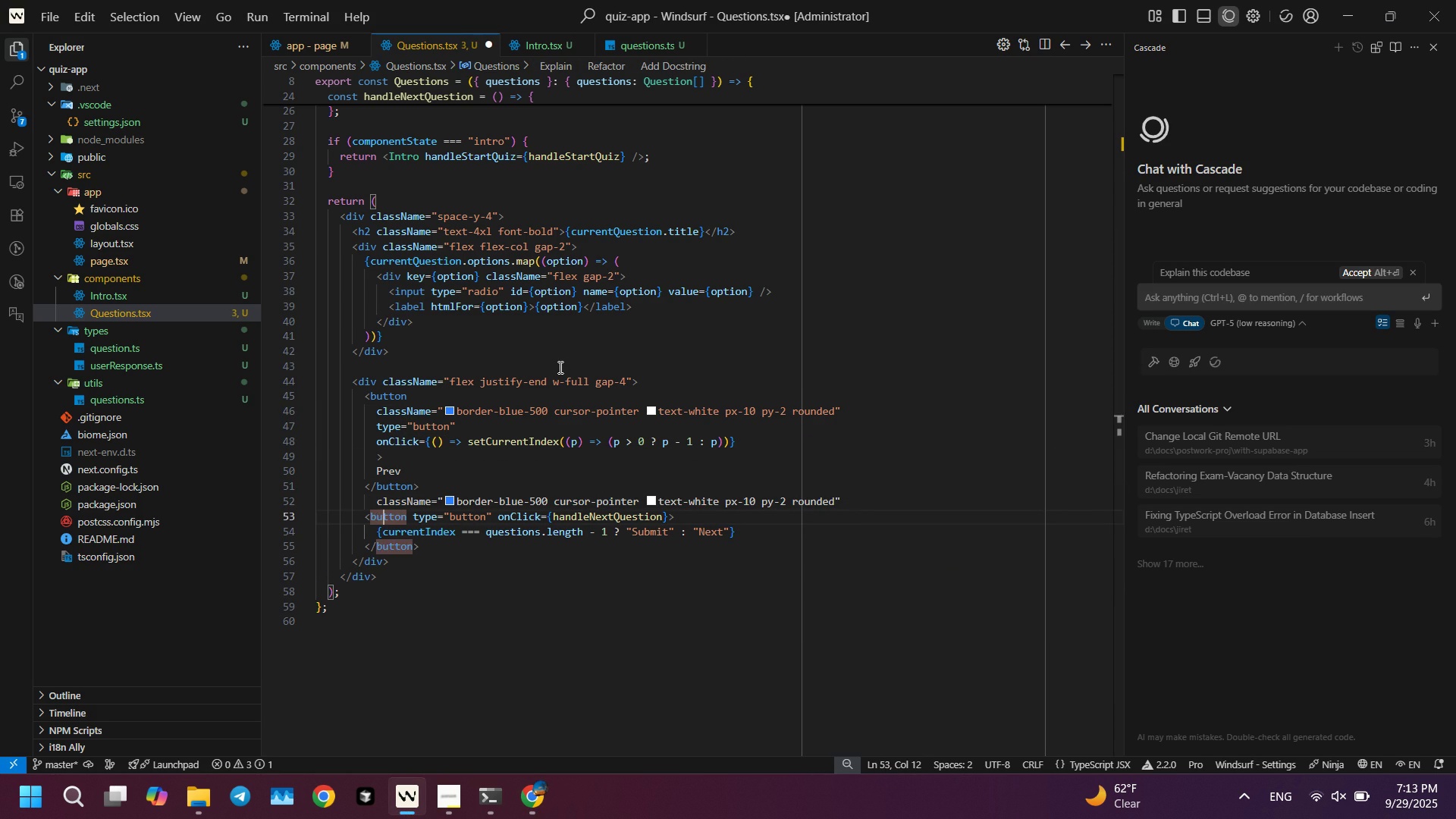 
key(Control+ControlLeft)
 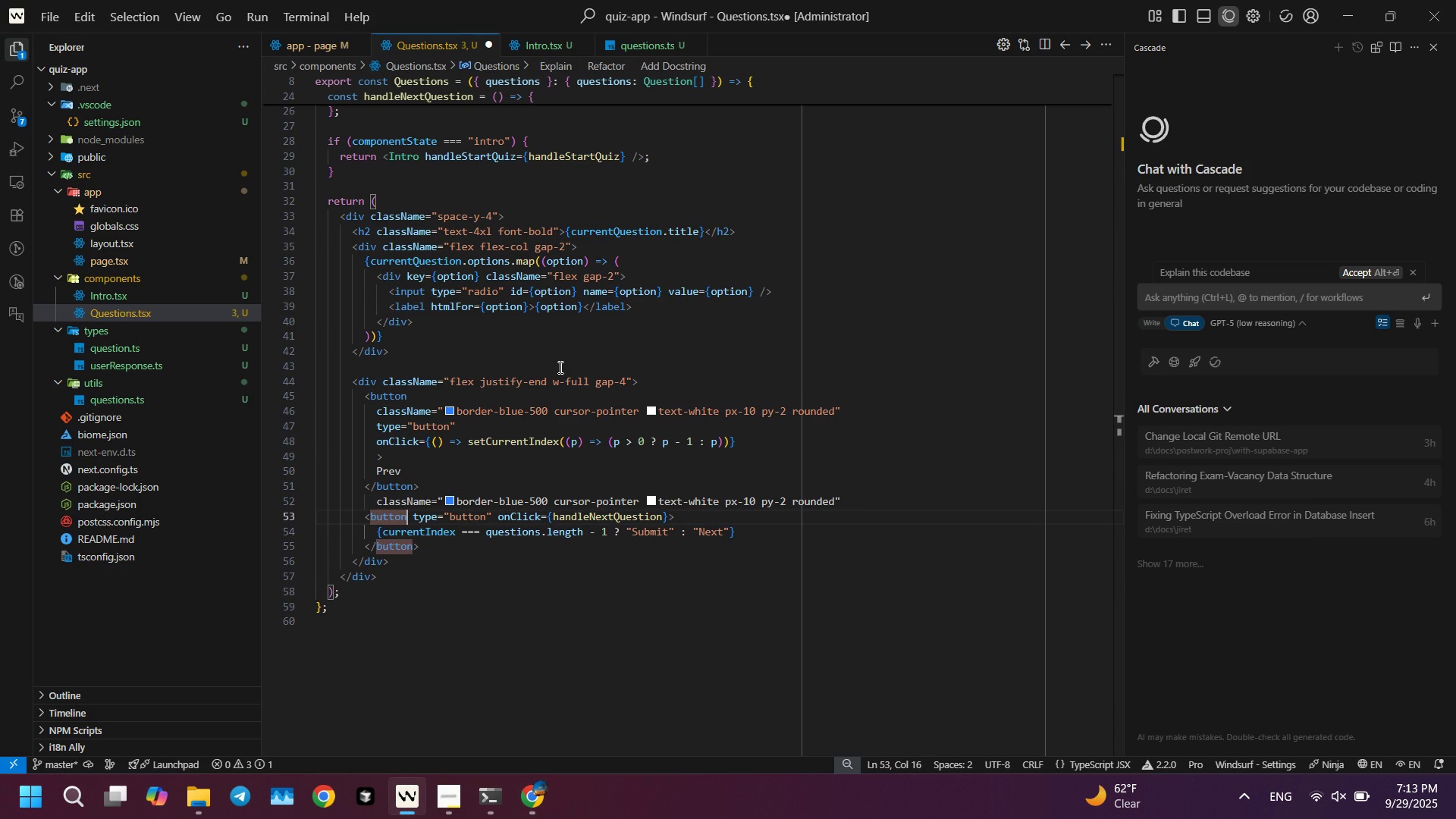 
key(Control+ArrowRight)
 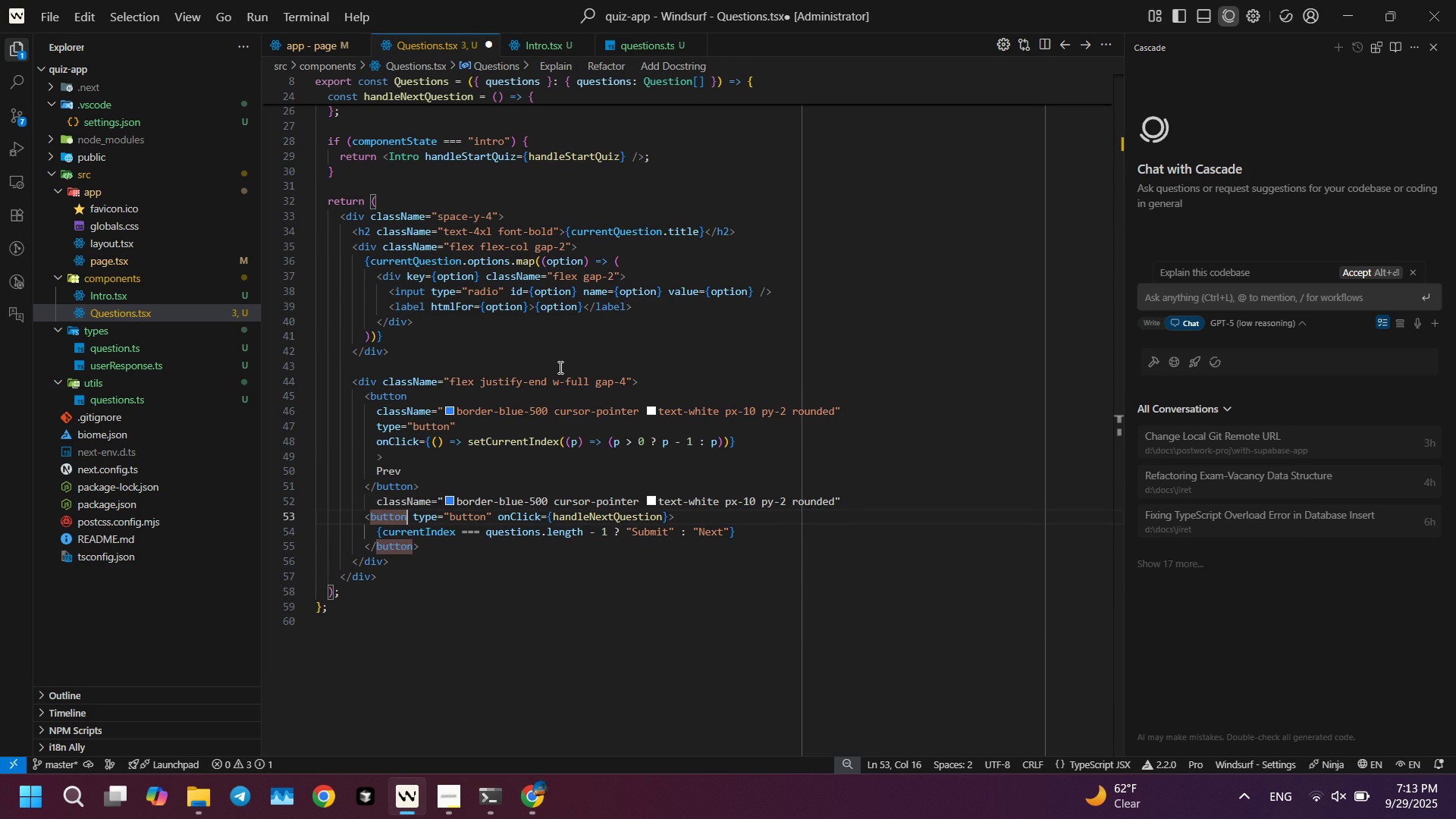 
key(Enter)
 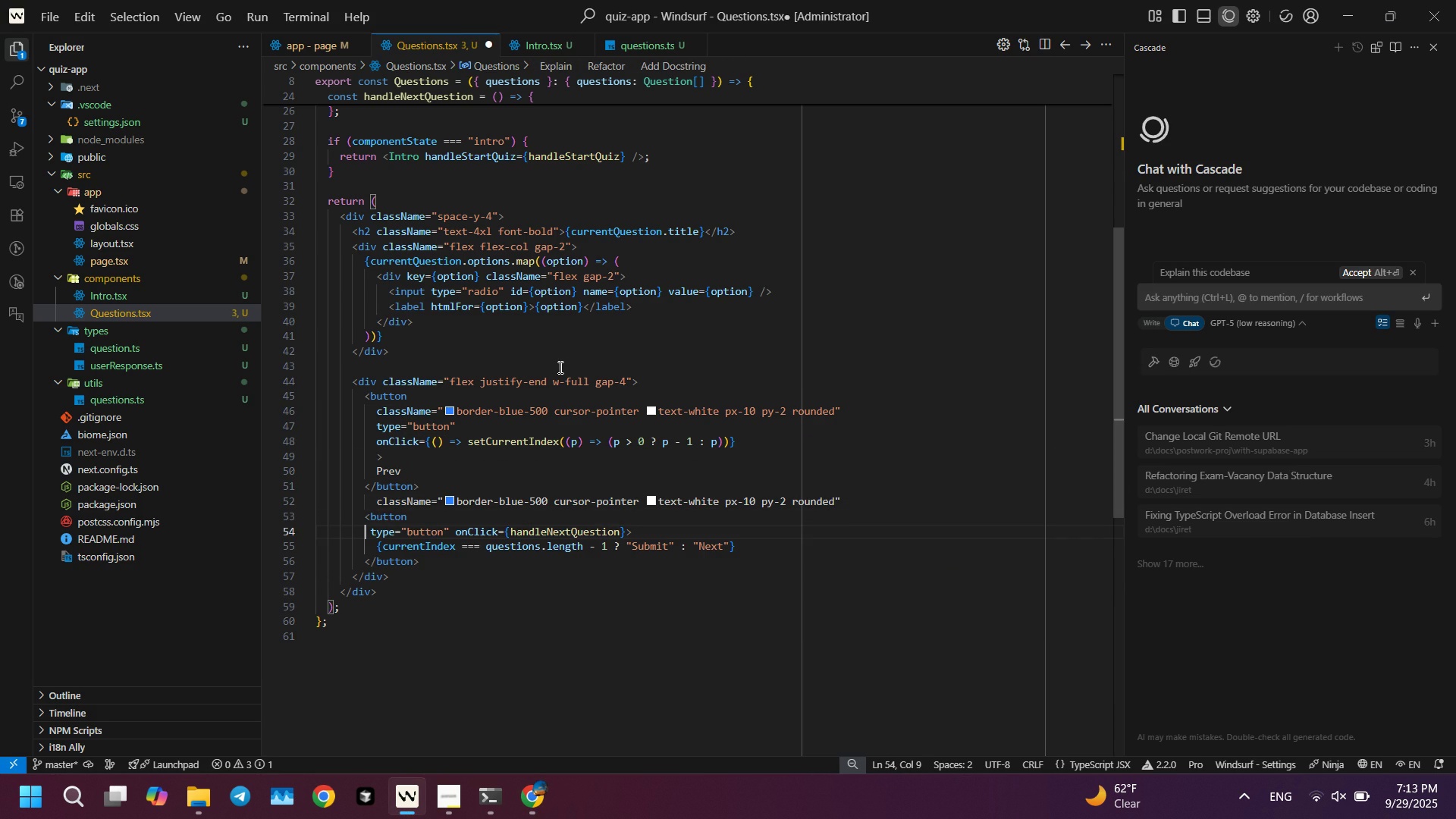 
key(ArrowUp)
 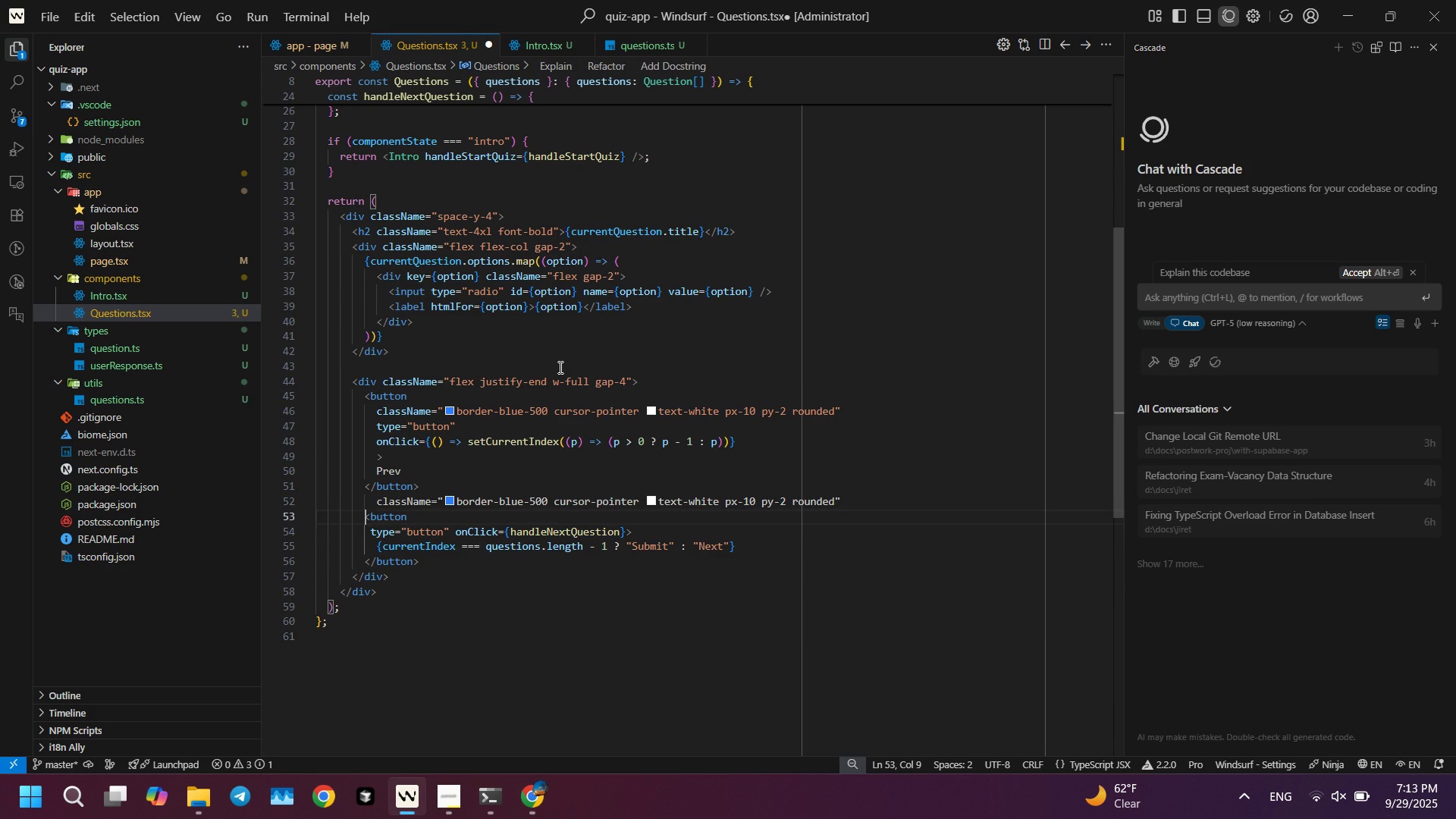 
key(Alt+AltLeft)
 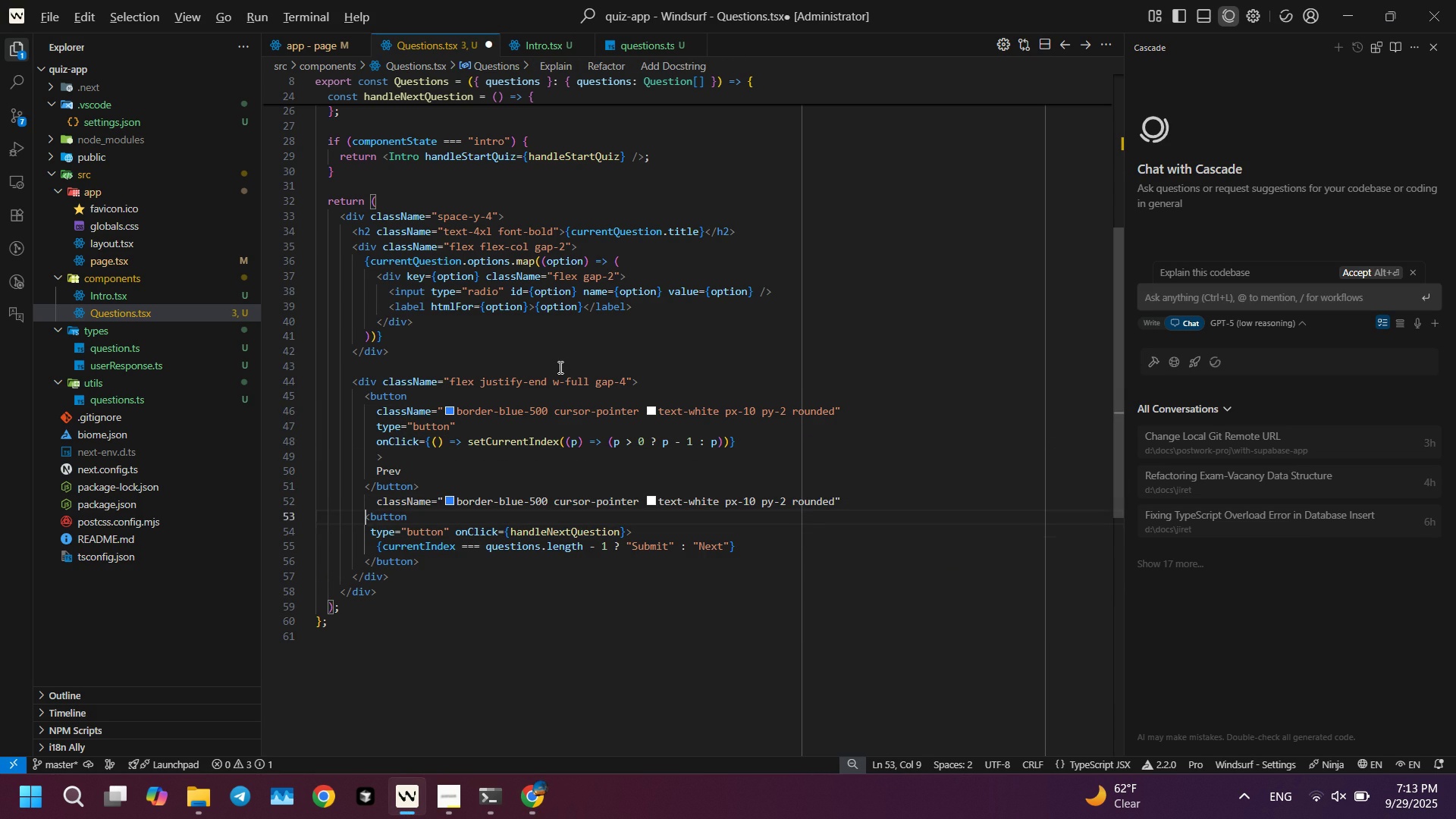 
key(Alt+ArrowUp)
 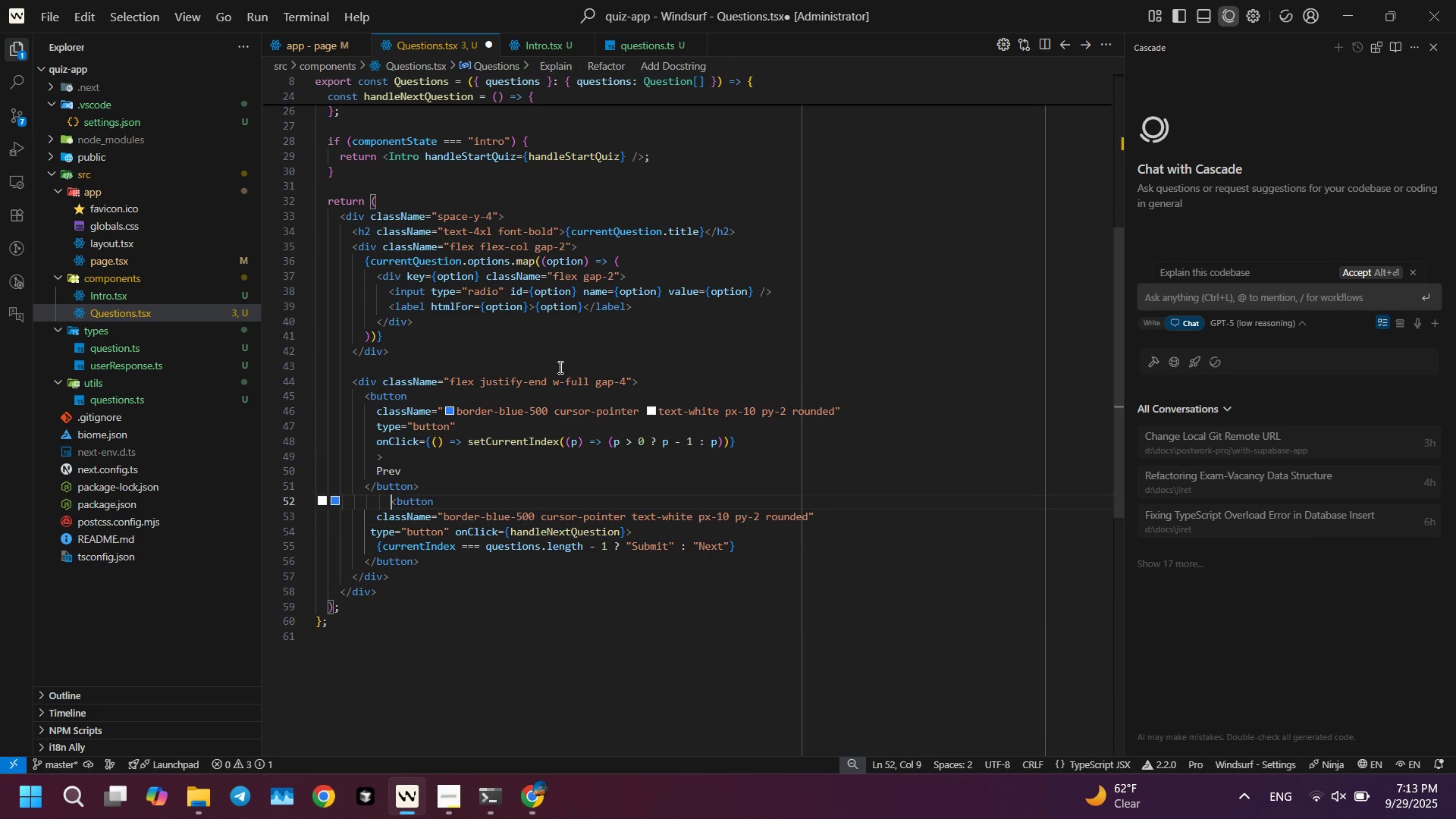 
key(ArrowDown)